 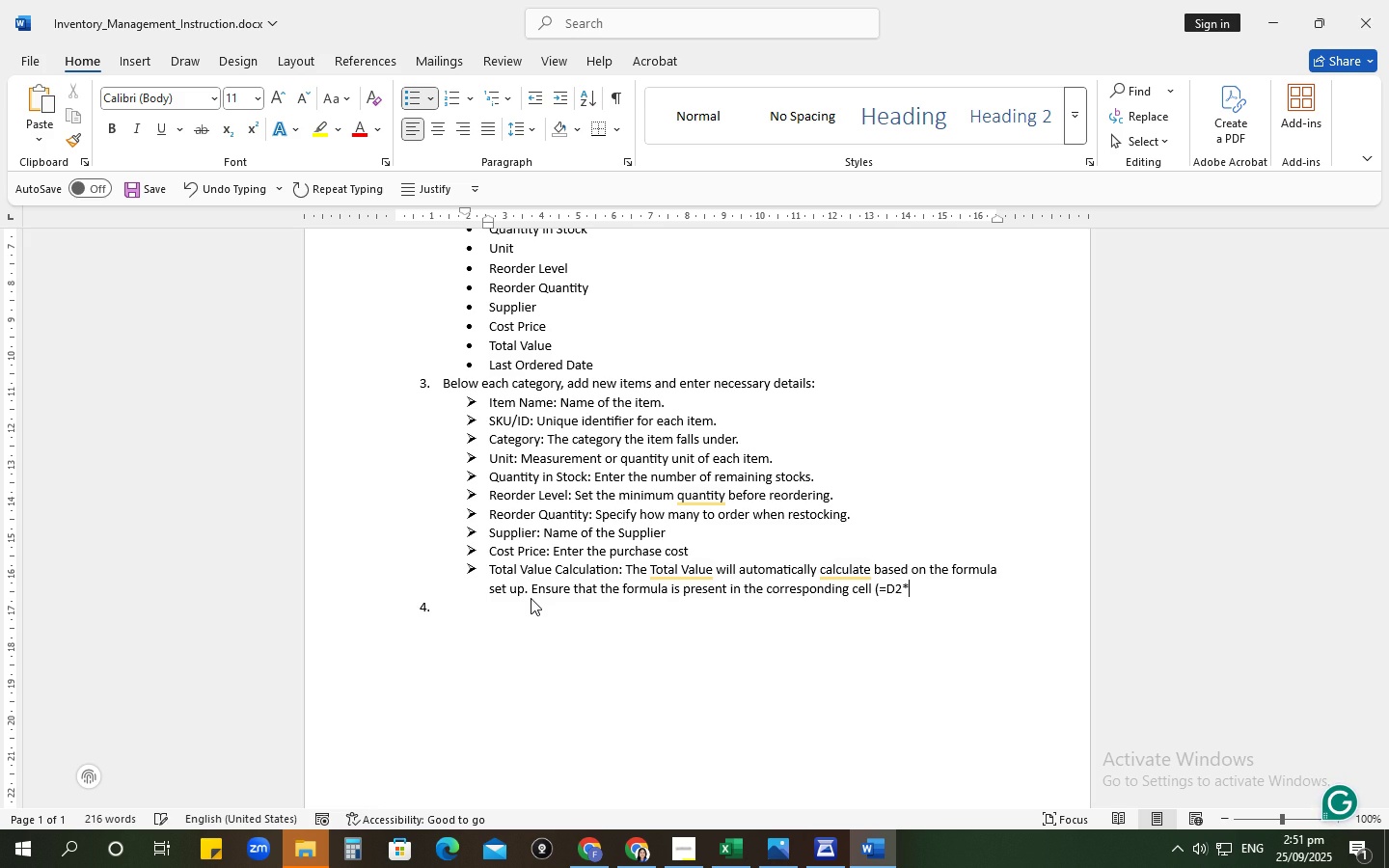 
left_click([738, 848])
 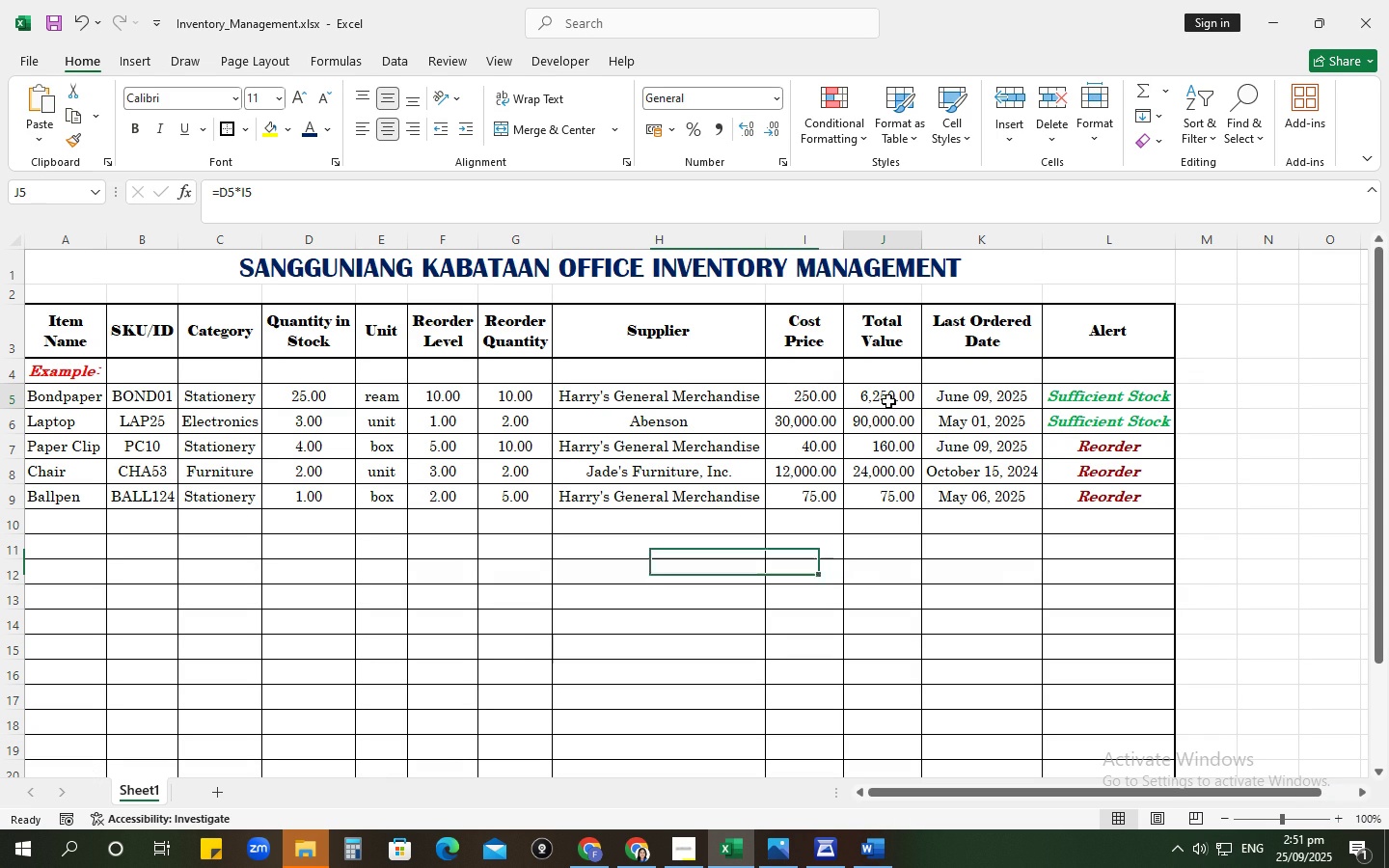 
left_click([888, 401])
 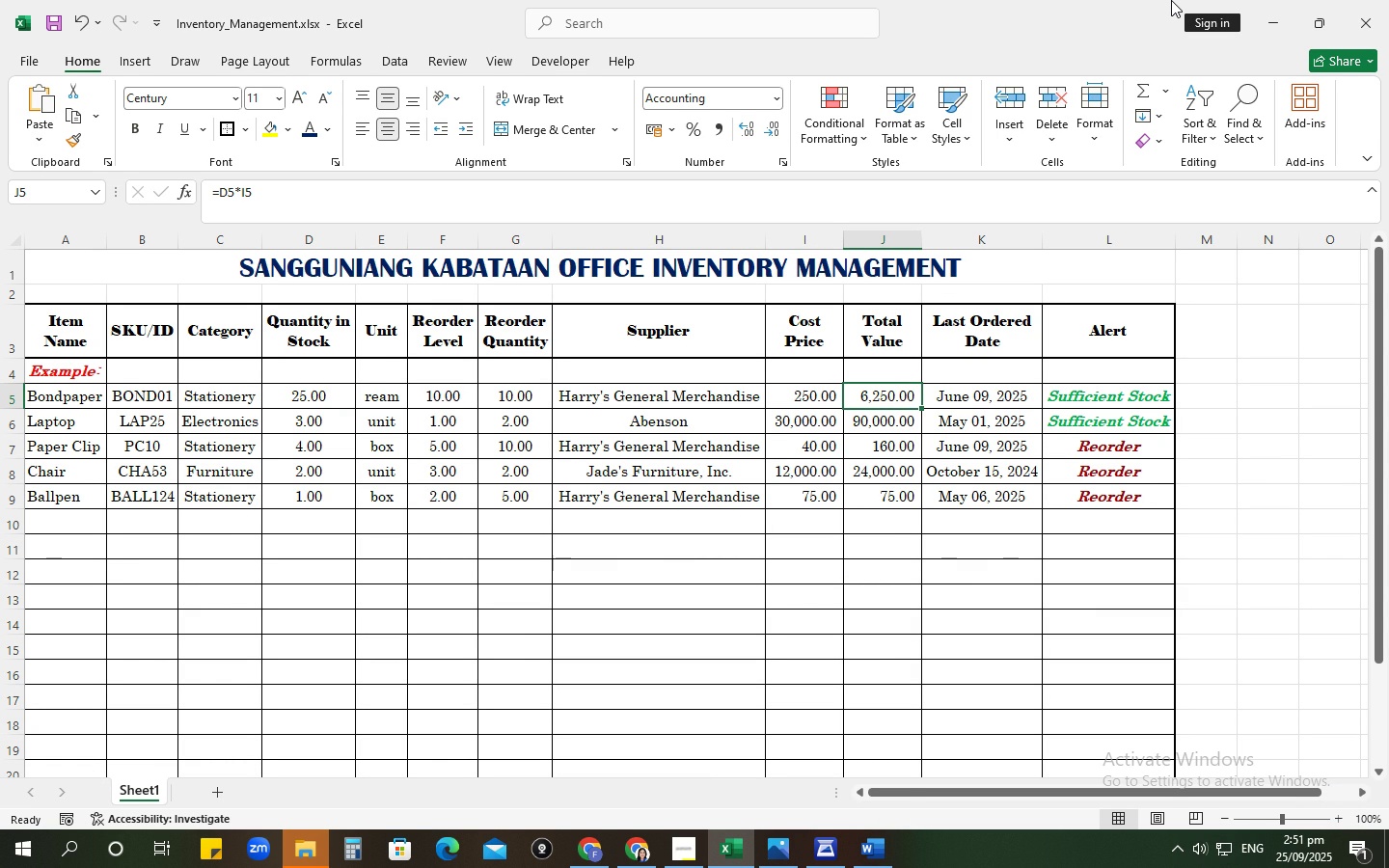 
wait(13.76)
 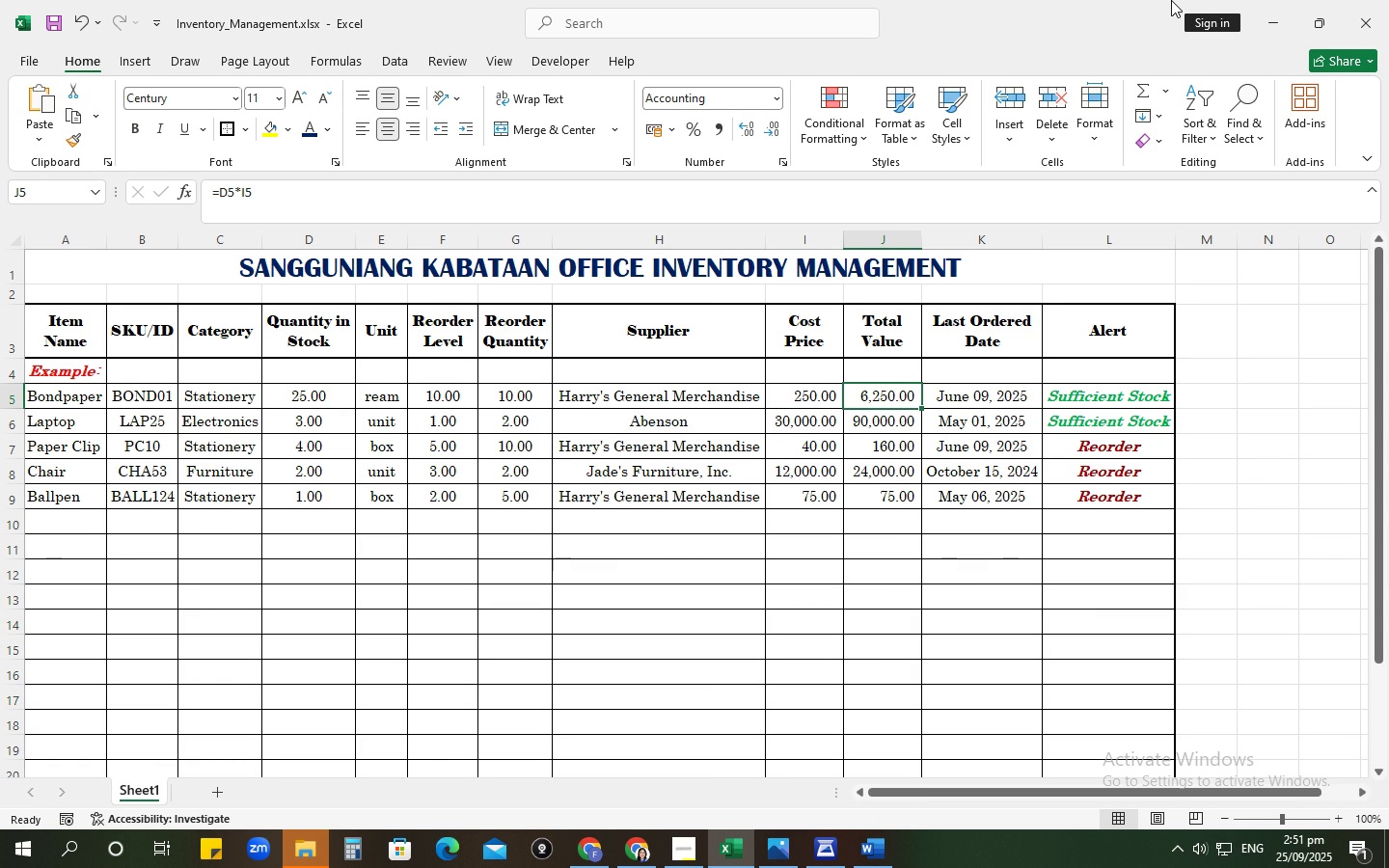 
left_click([1261, 13])
 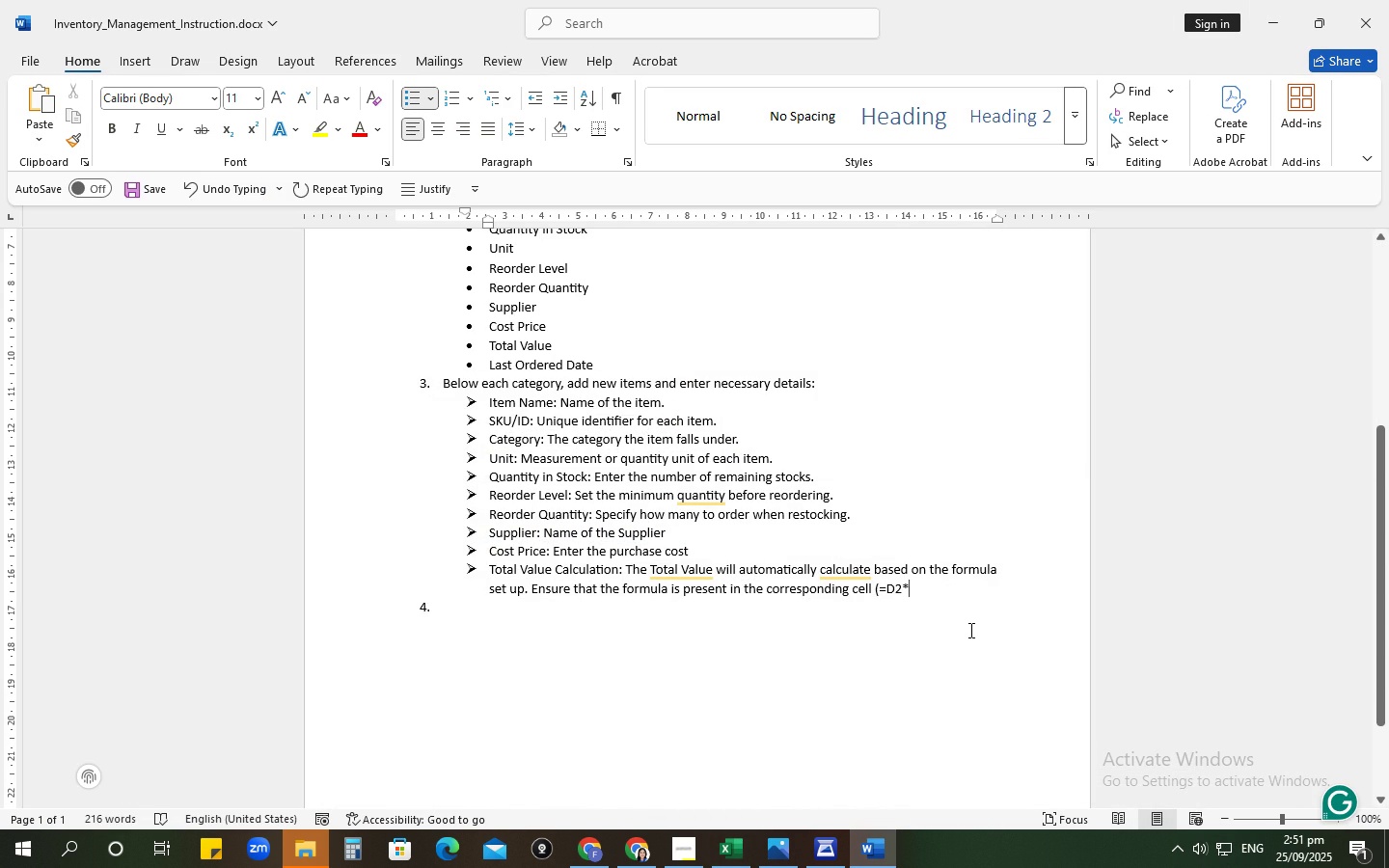 
key(Backspace)
key(Backspace)
type(5*I5))